 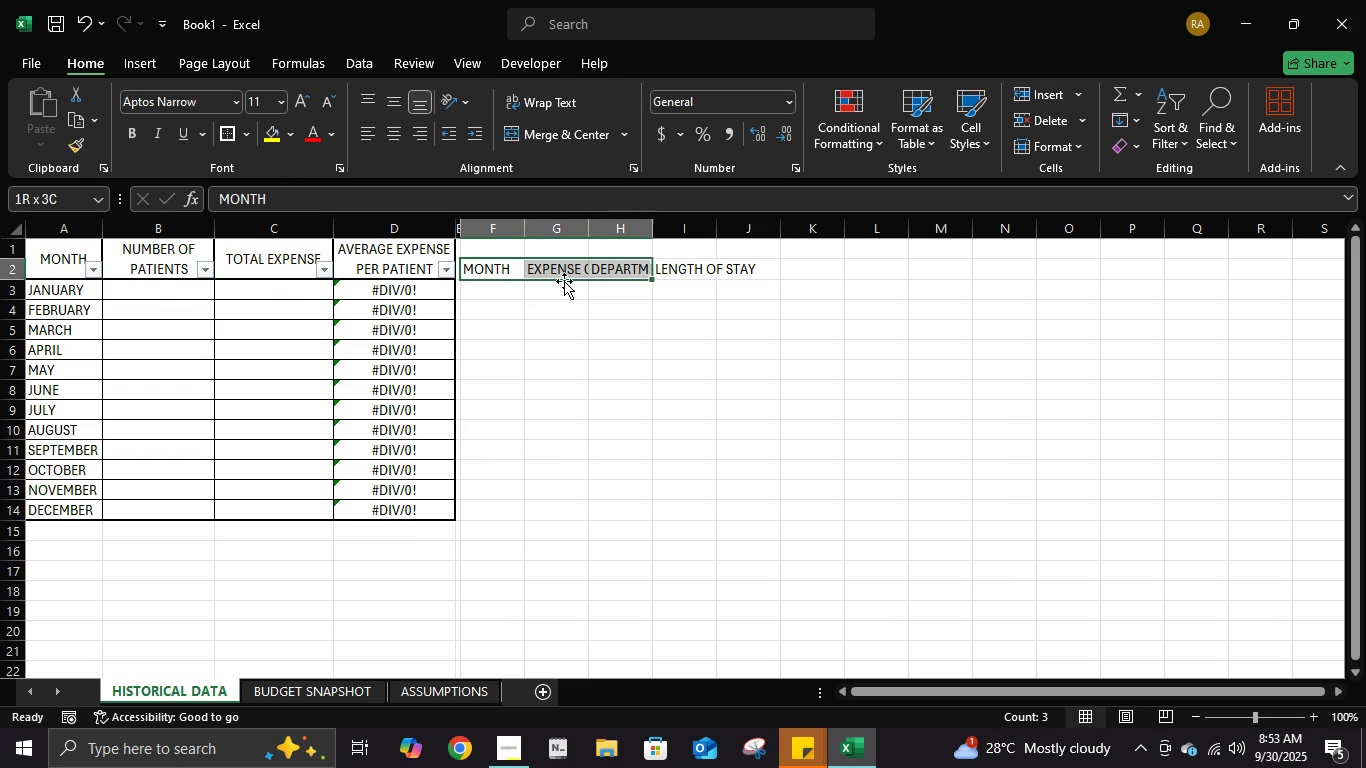 
key(Shift+ArrowRight)
 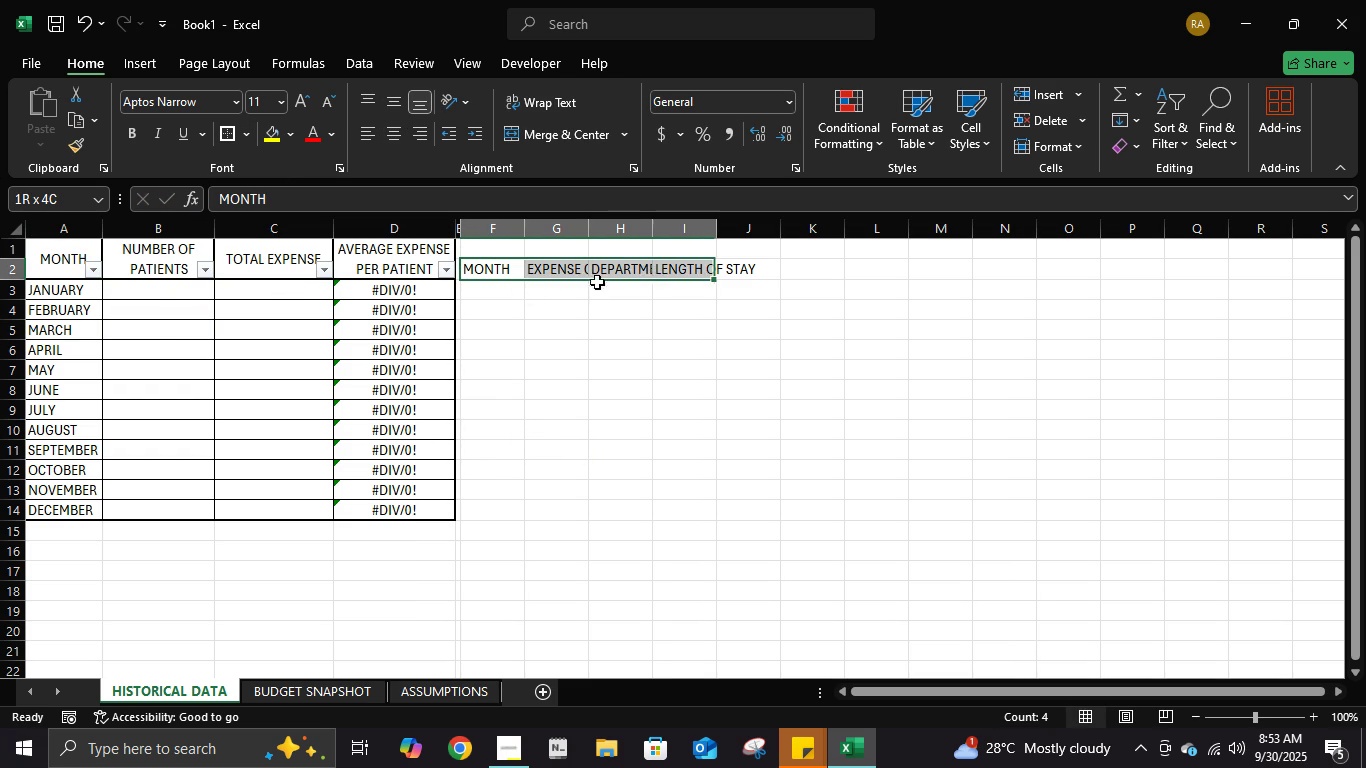 
key(Shift+ArrowRight)
 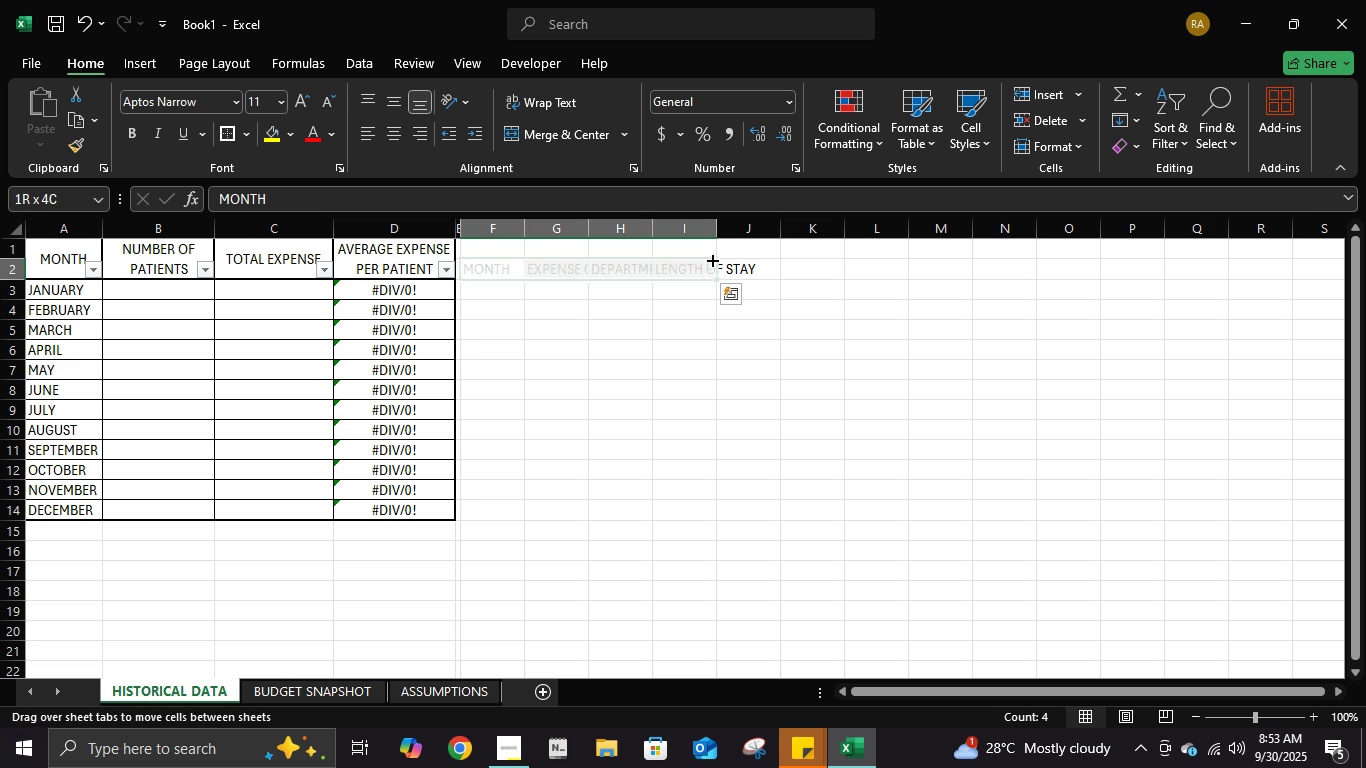 
left_click([711, 248])
 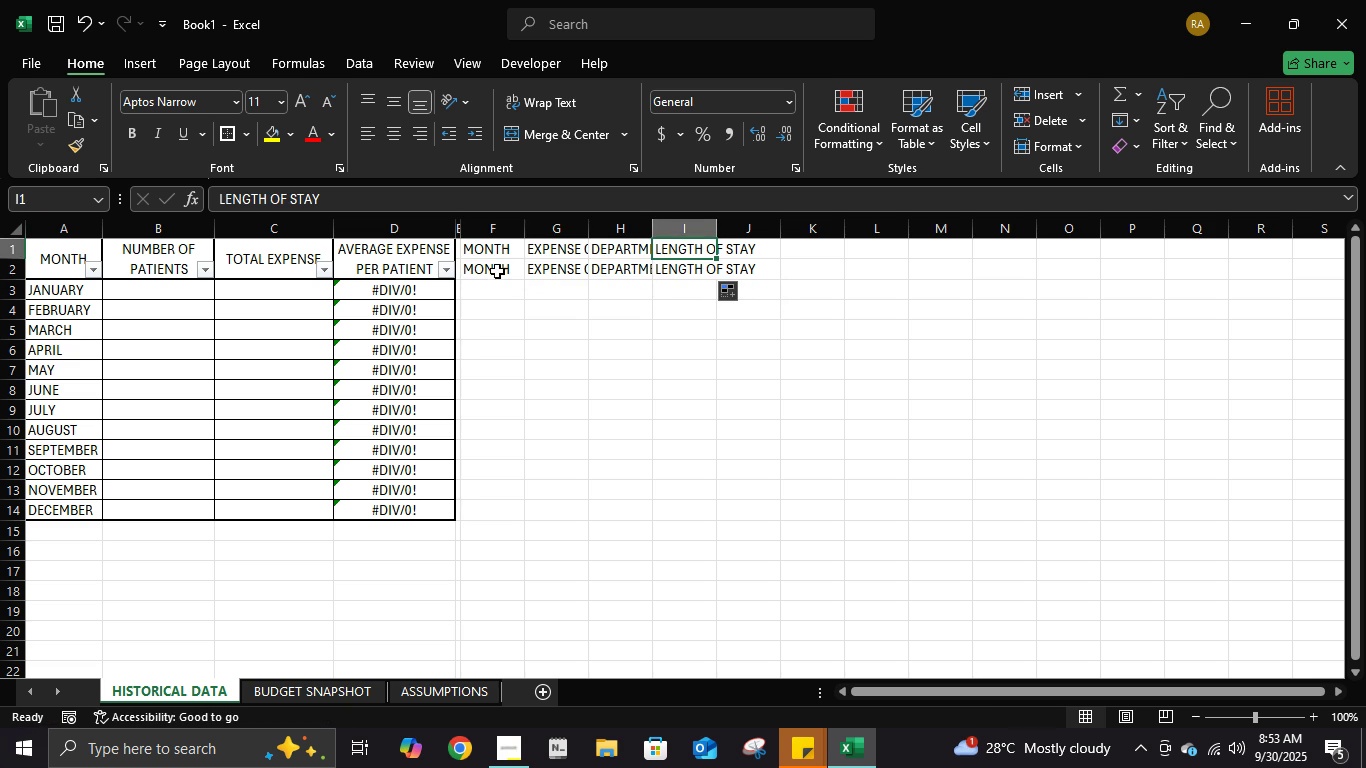 
left_click([497, 271])
 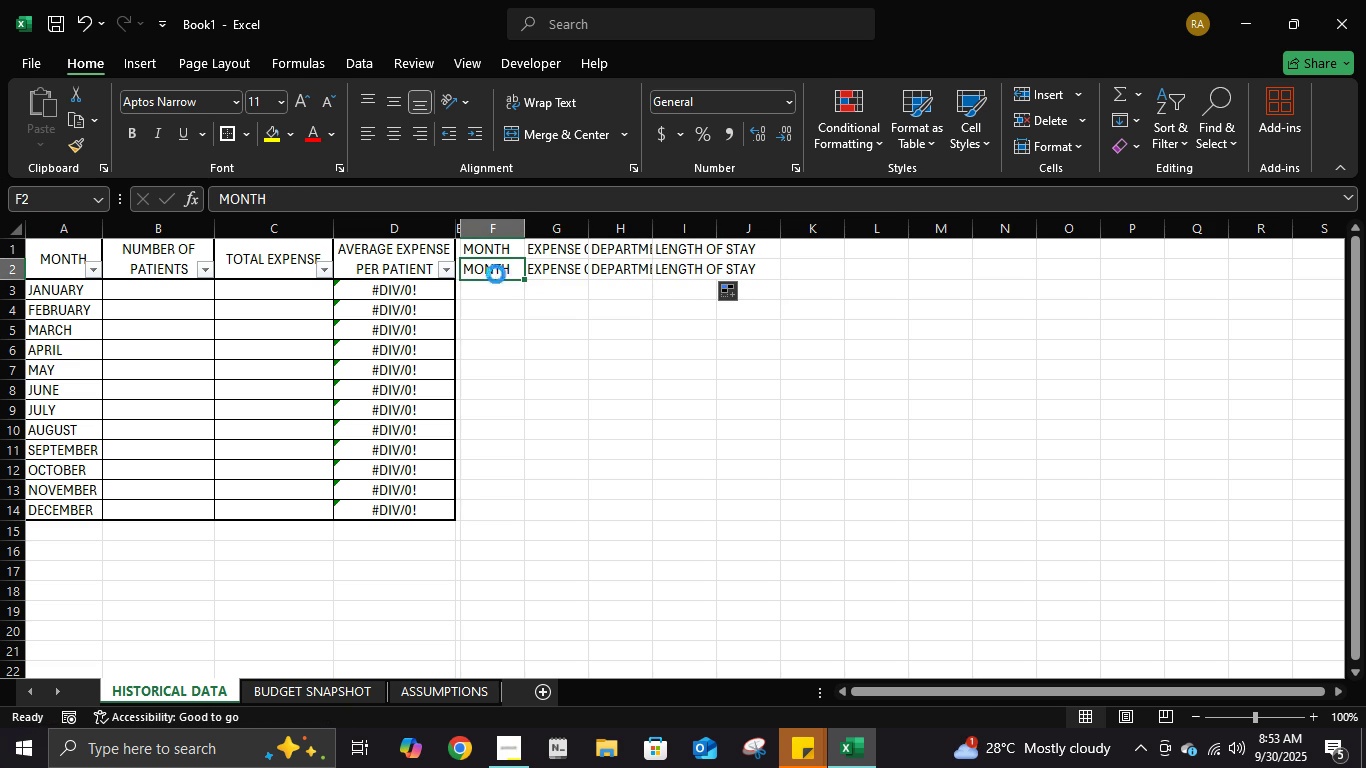 
key(Delete)
 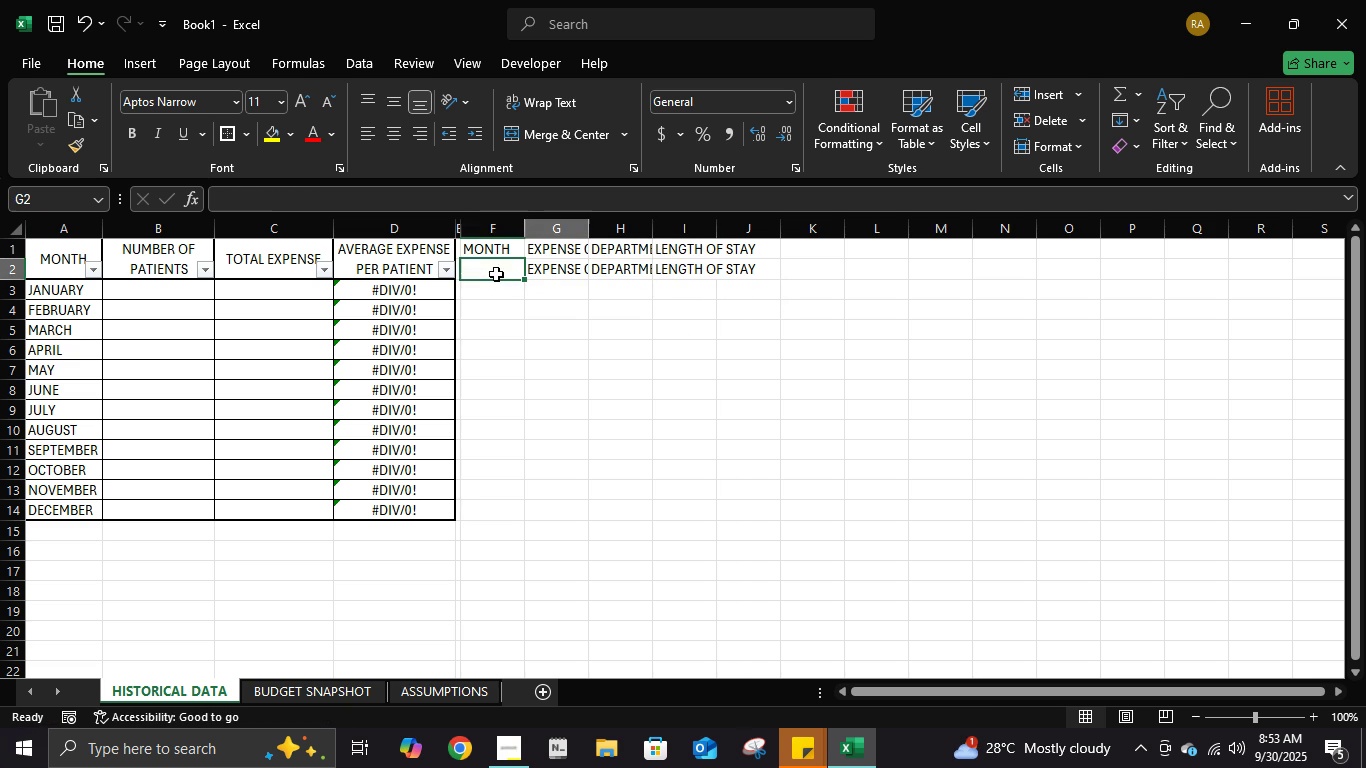 
key(ArrowRight)
 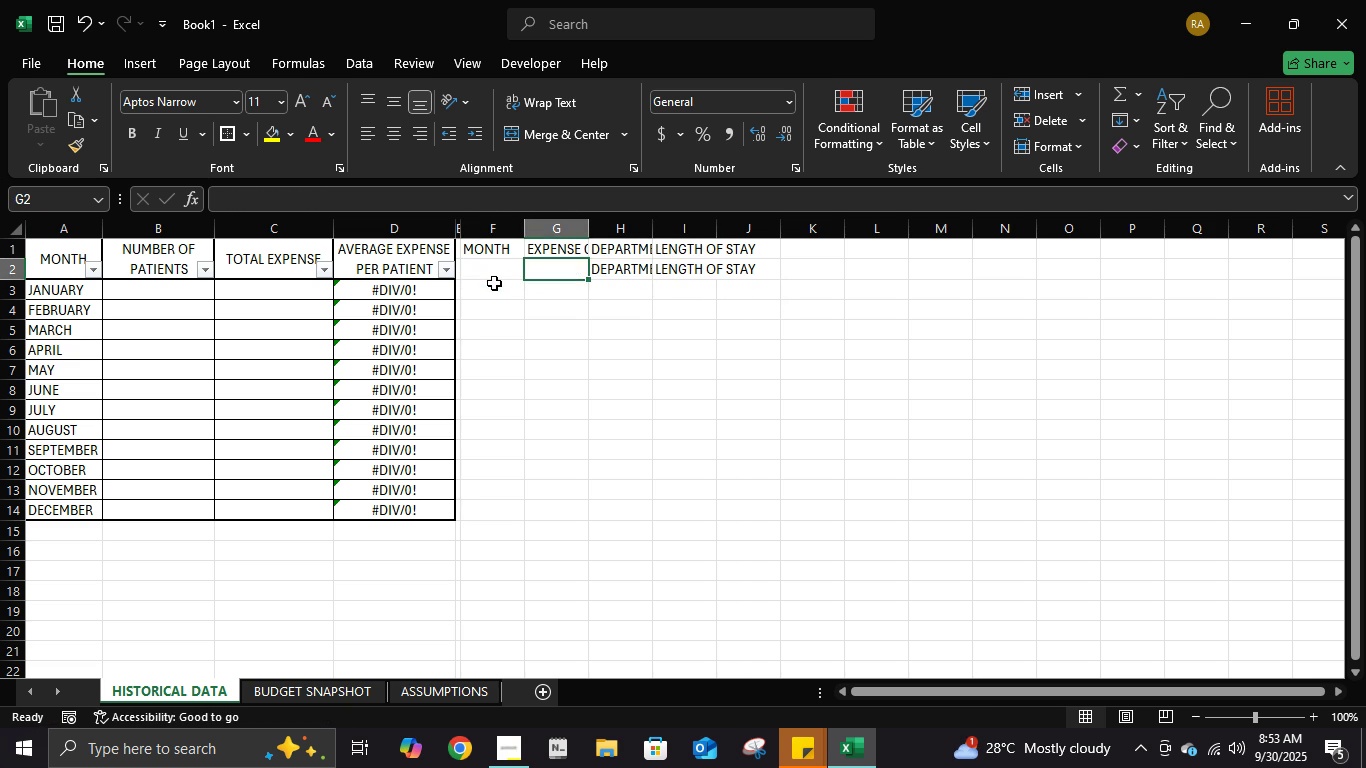 
key(Delete)
 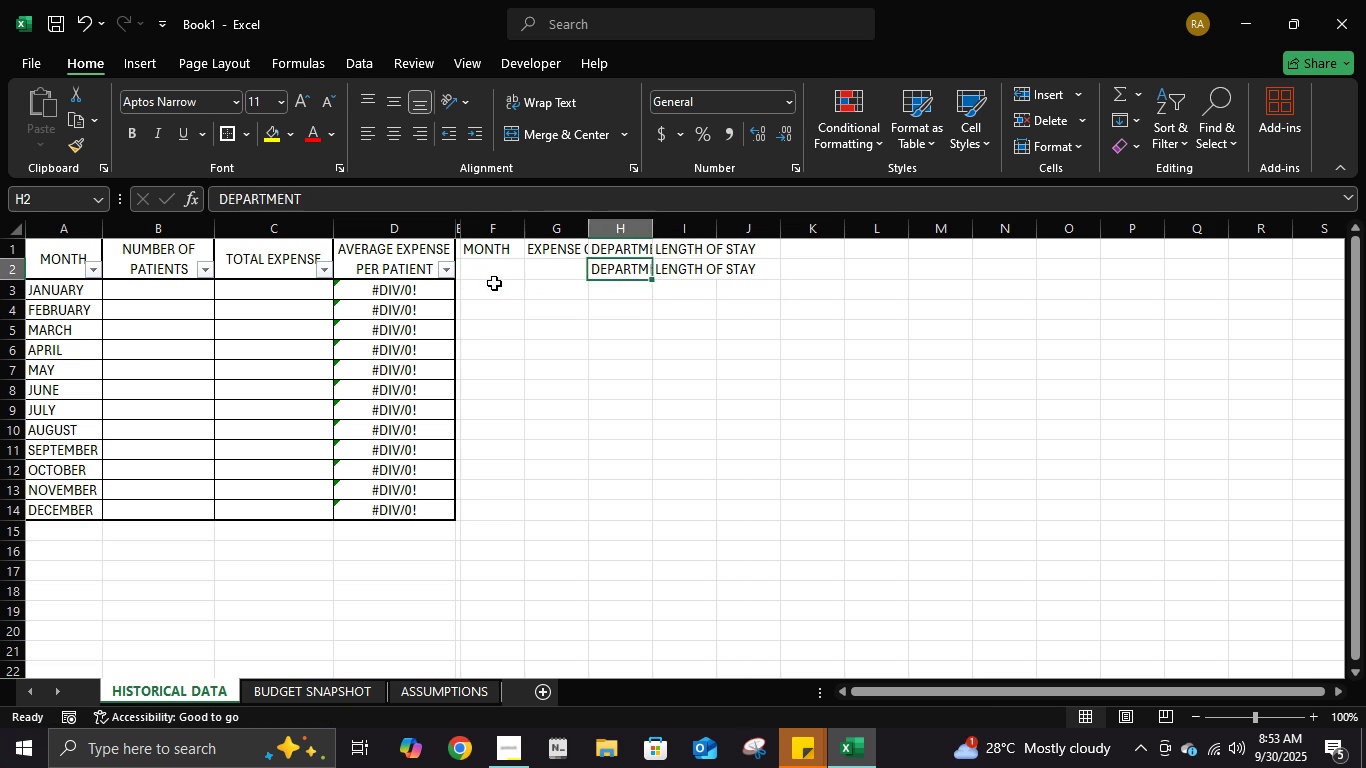 
key(ArrowRight)
 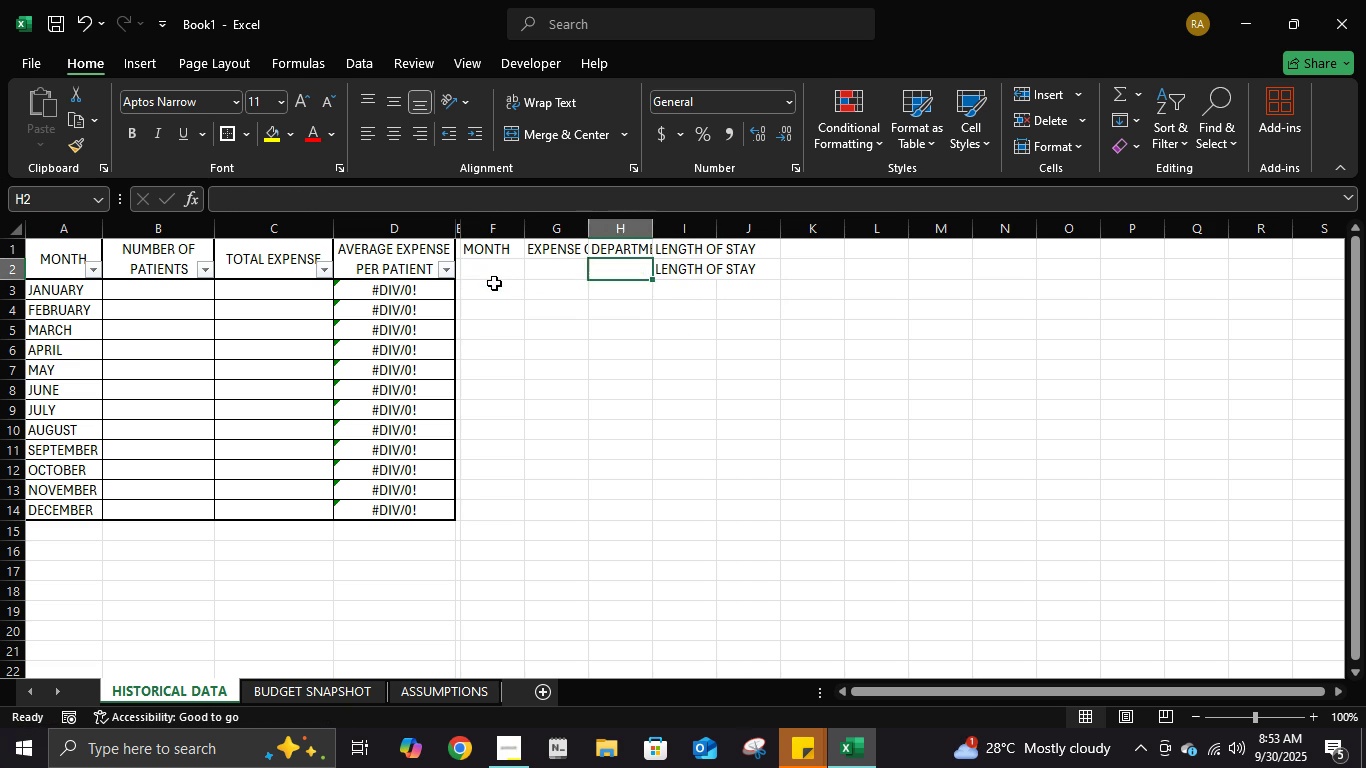 
key(Delete)
 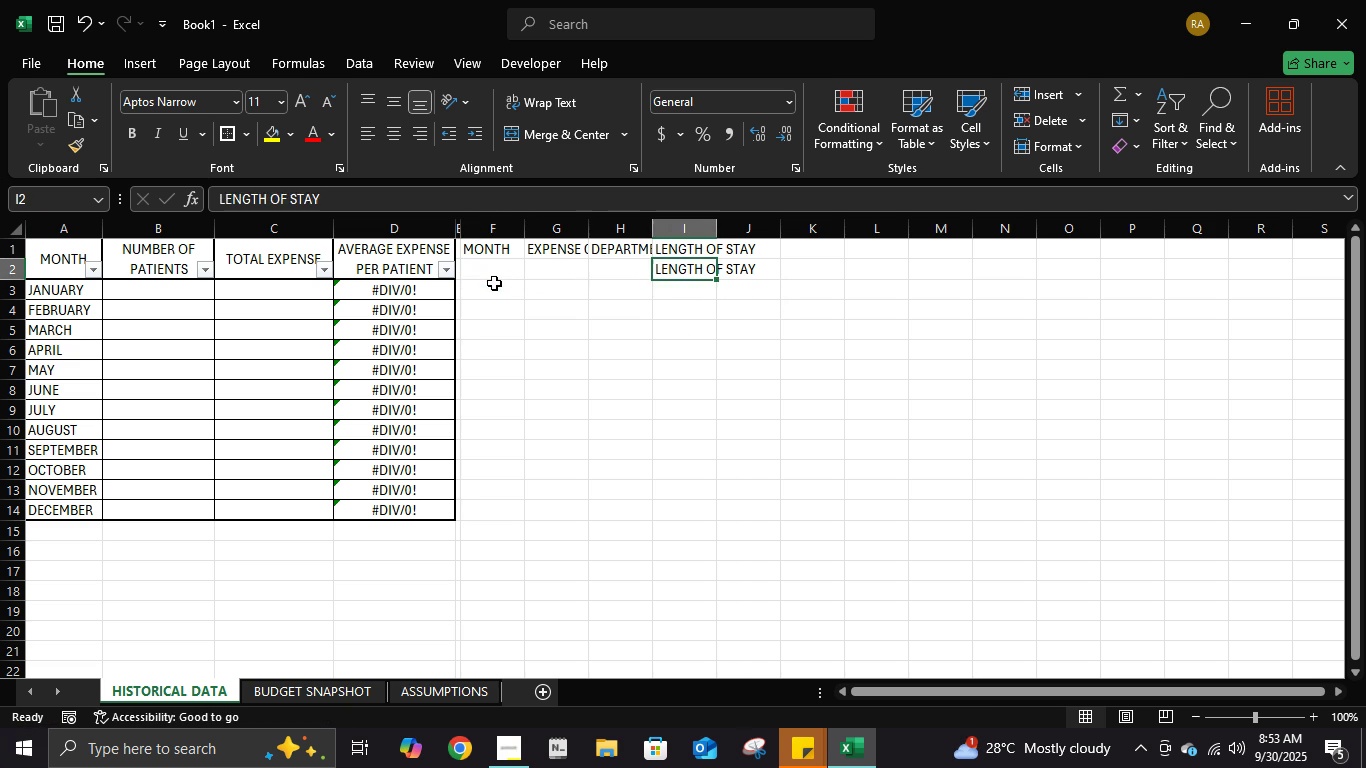 
key(ArrowRight)
 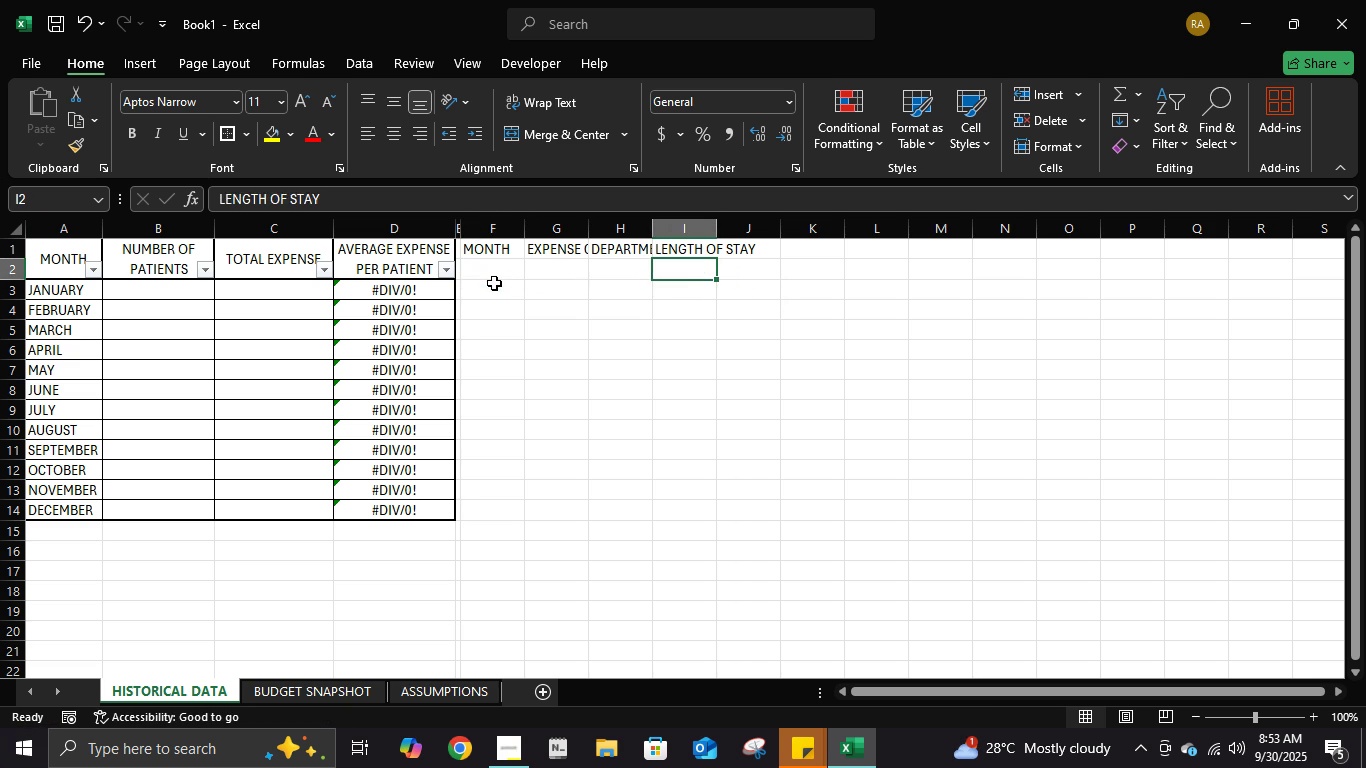 
key(Delete)
 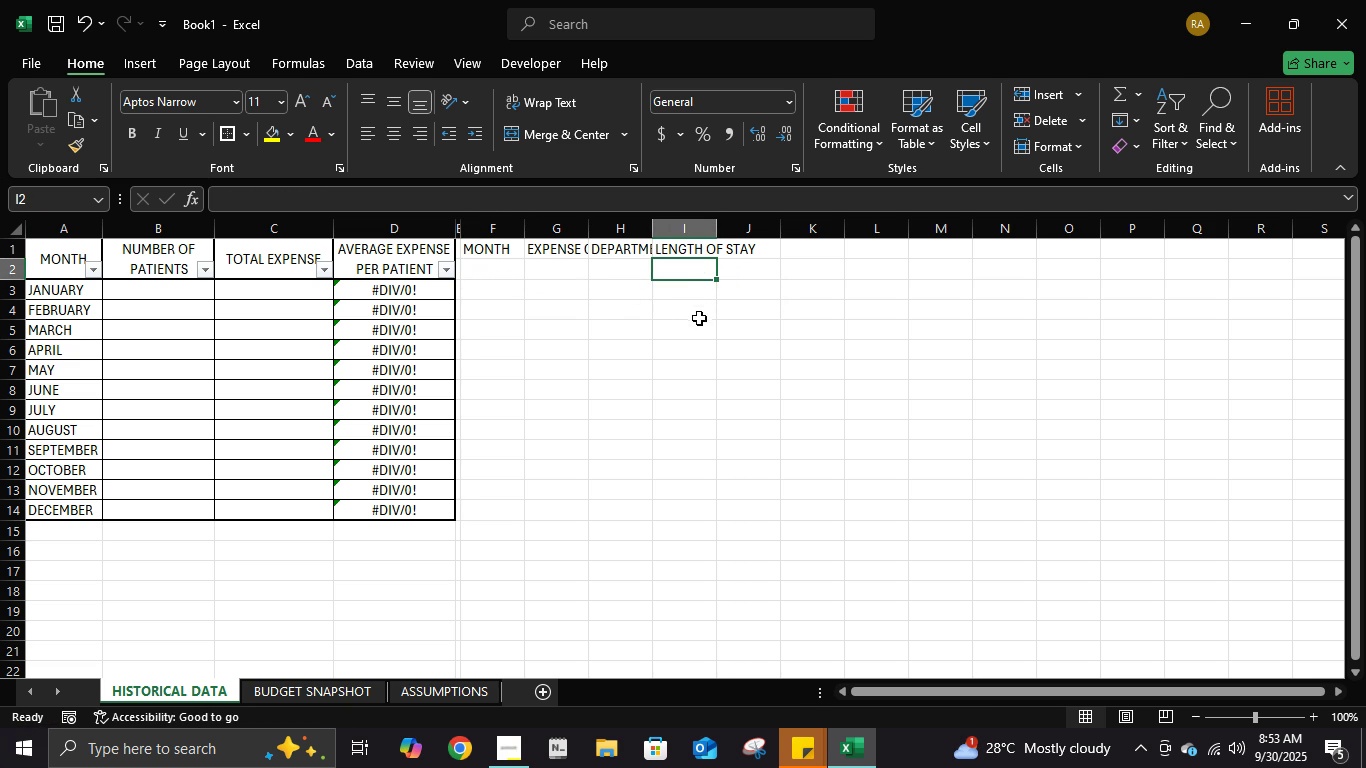 
left_click([483, 258])